 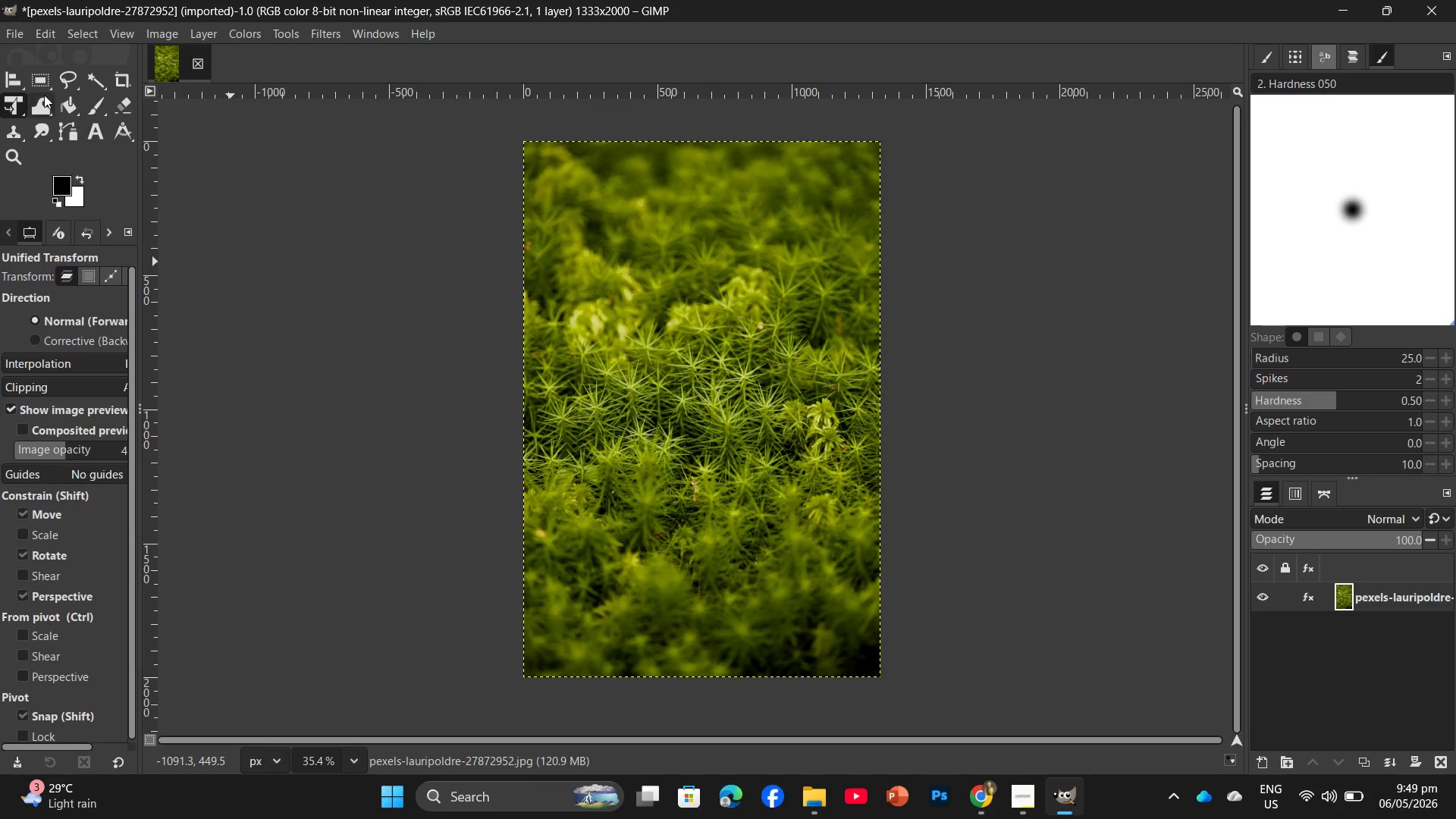 
key(Control+Shift+E)
 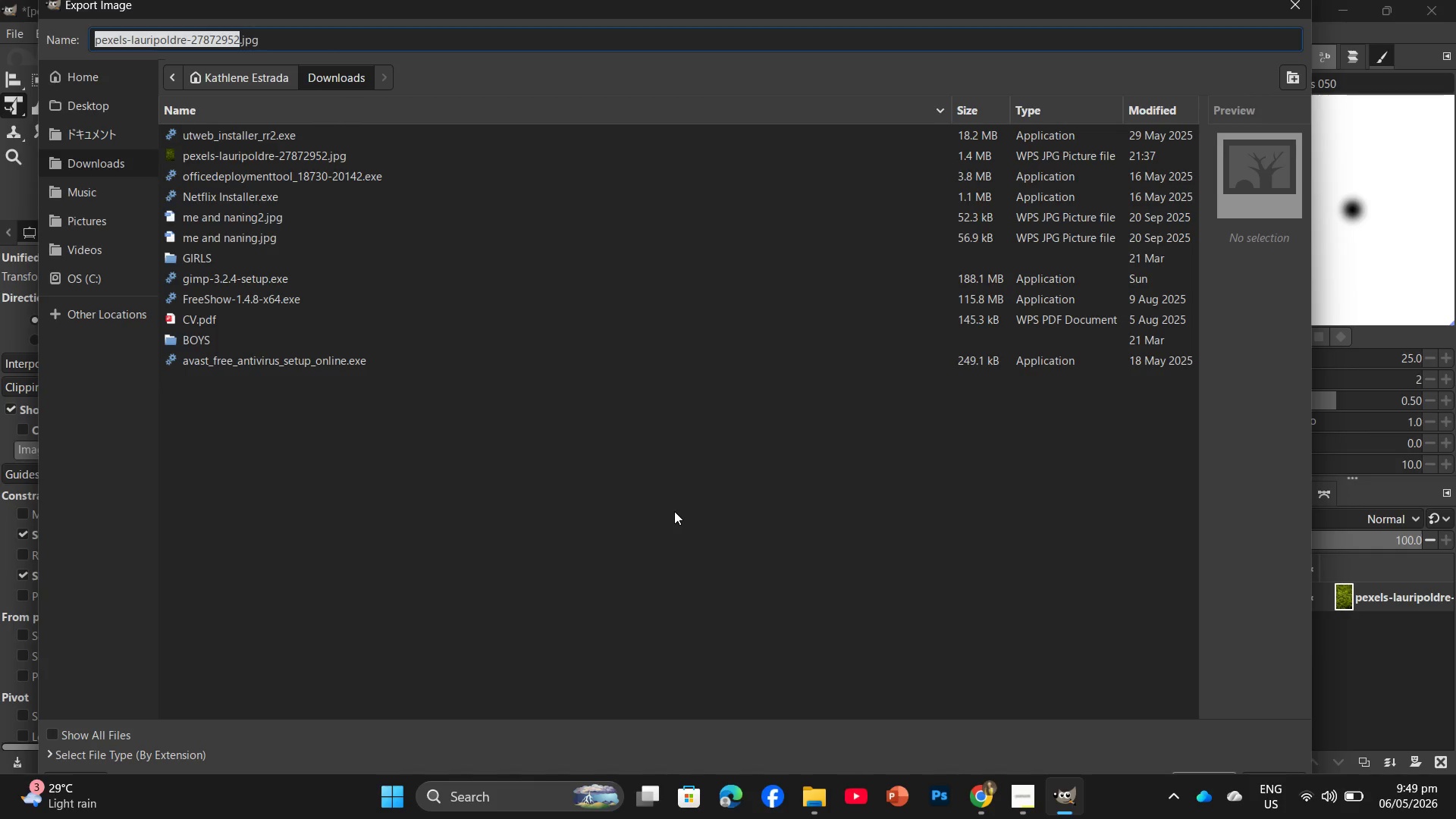 
wait(16.73)
 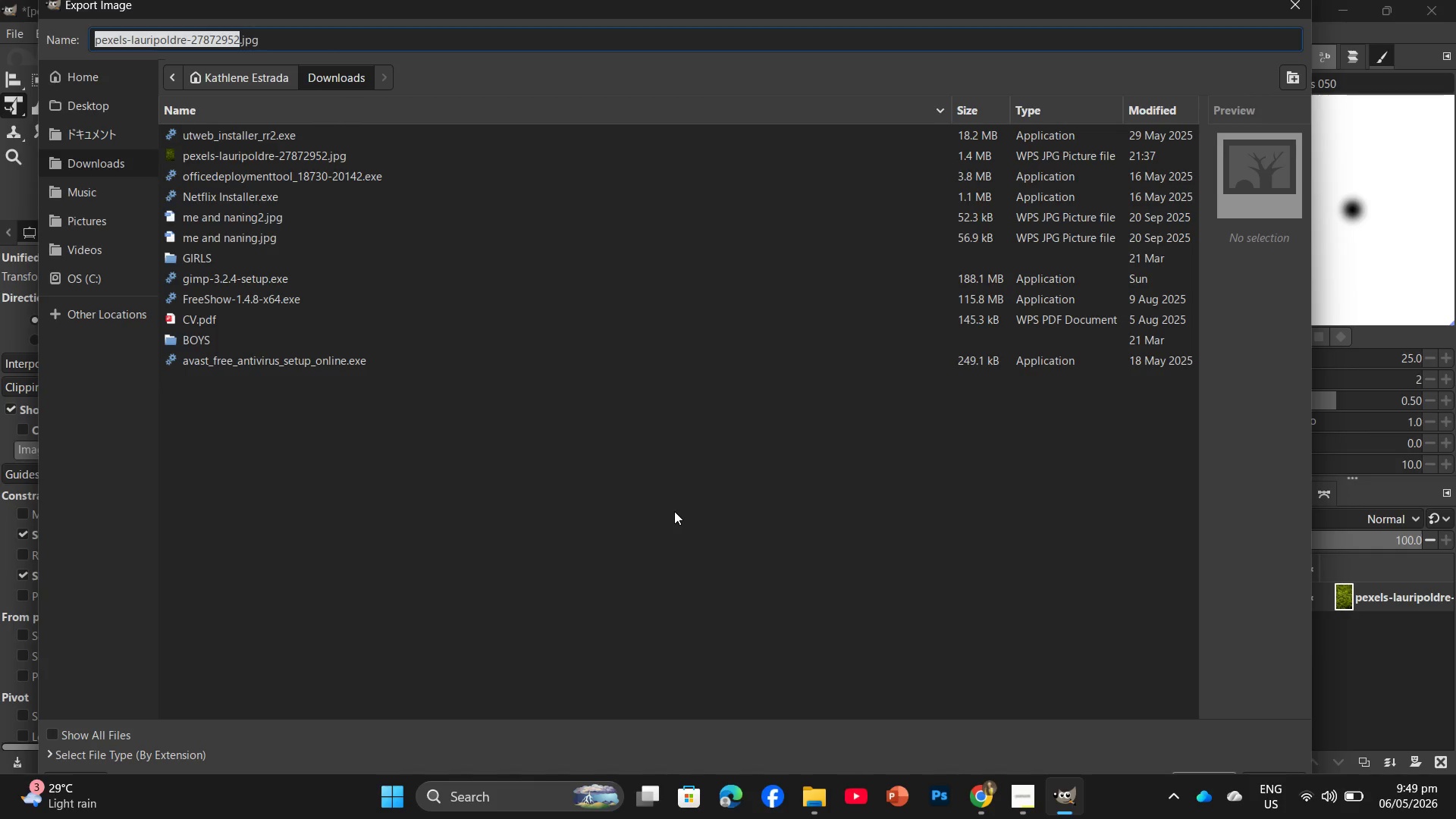 
left_click([109, 98])
 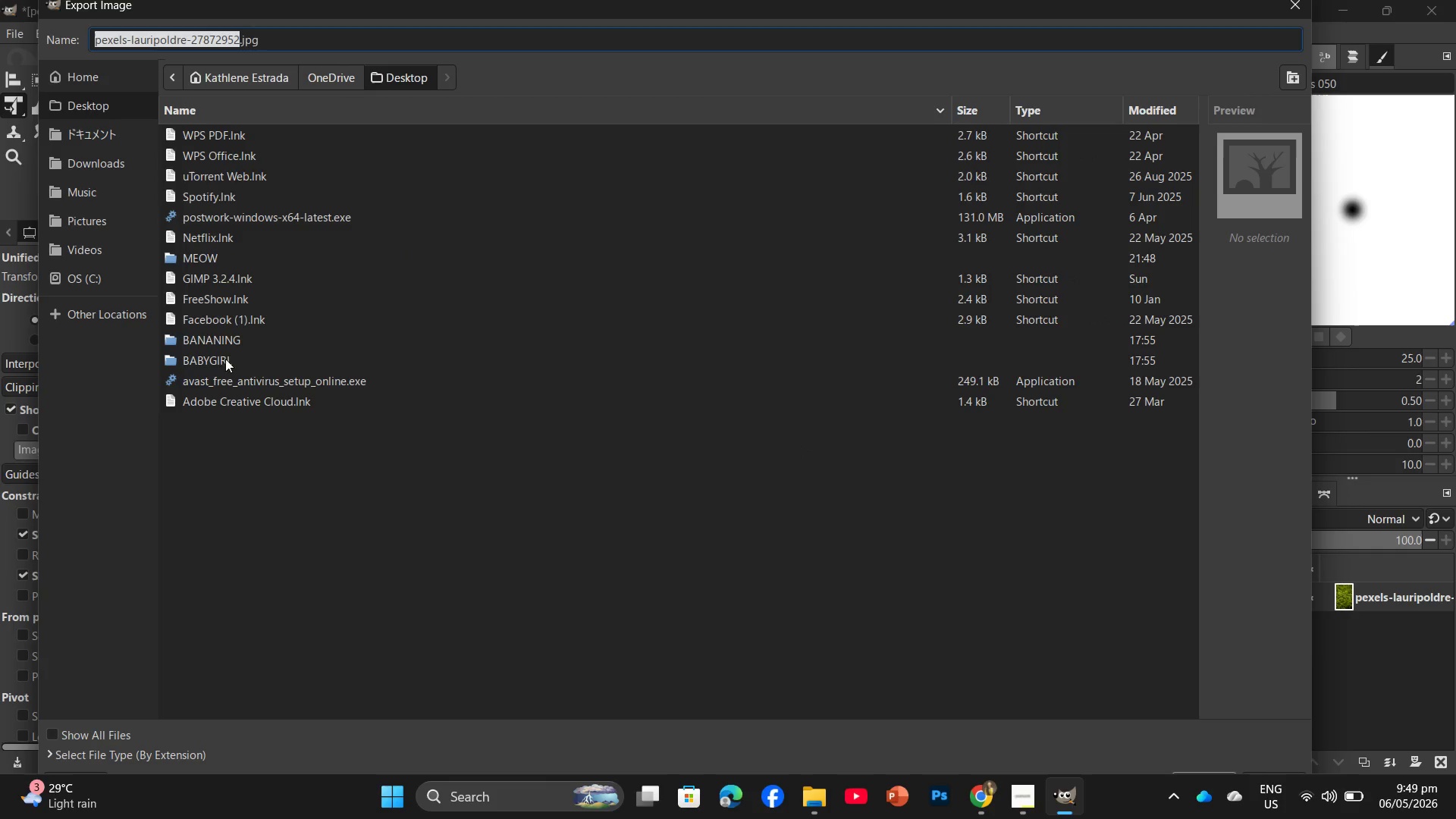 
double_click([218, 257])
 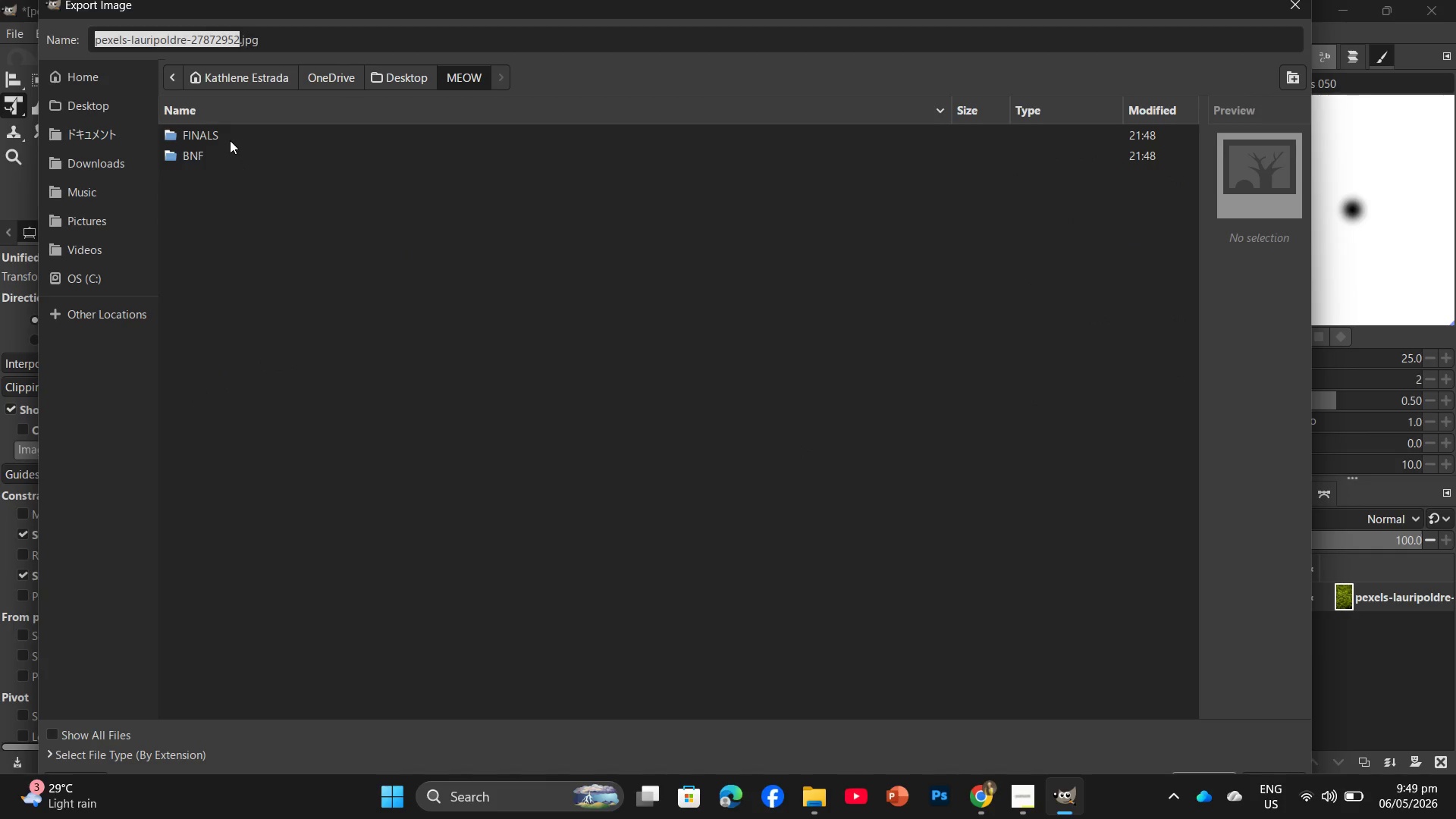 
double_click([230, 140])
 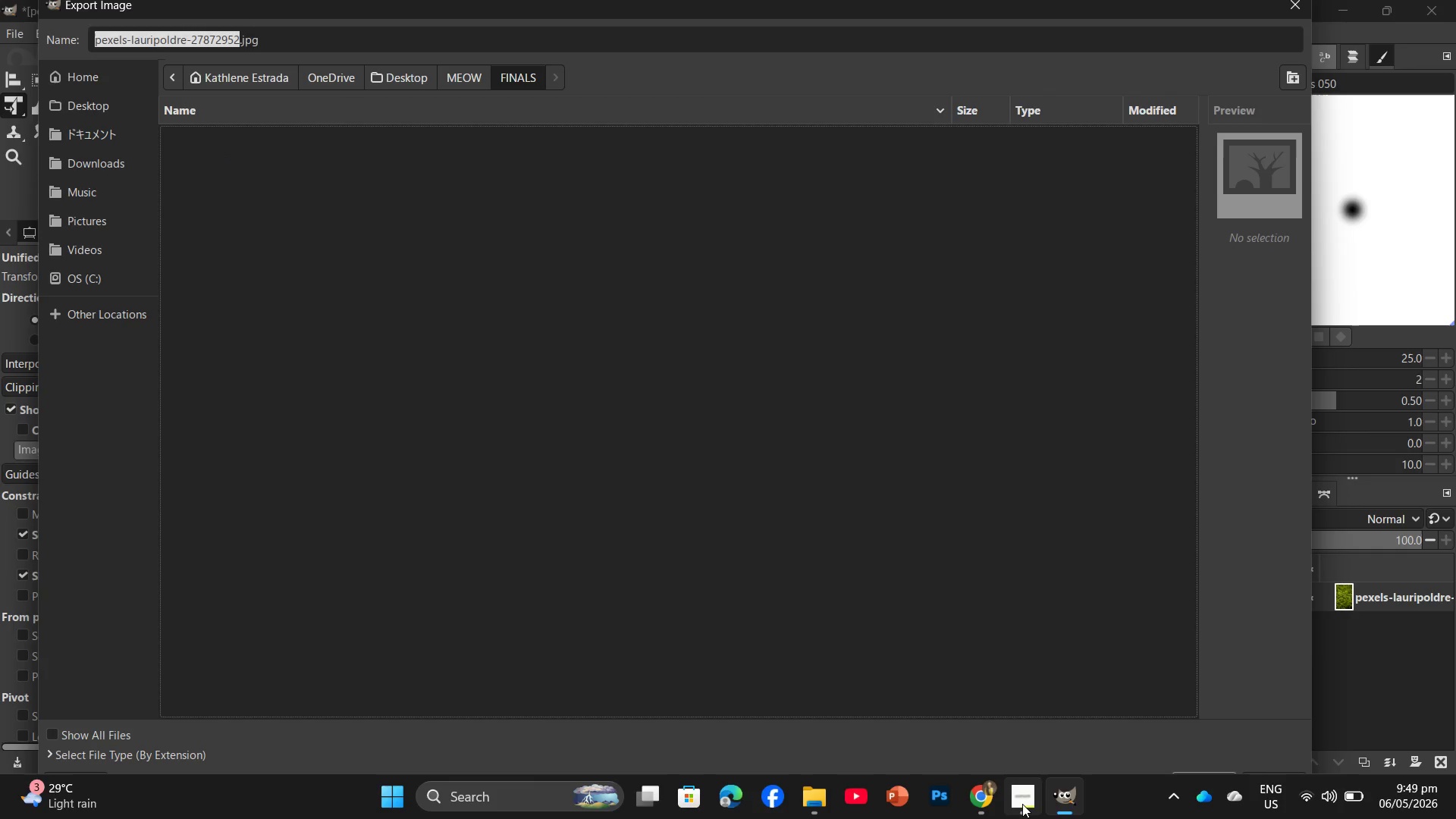 
left_click([1022, 804])